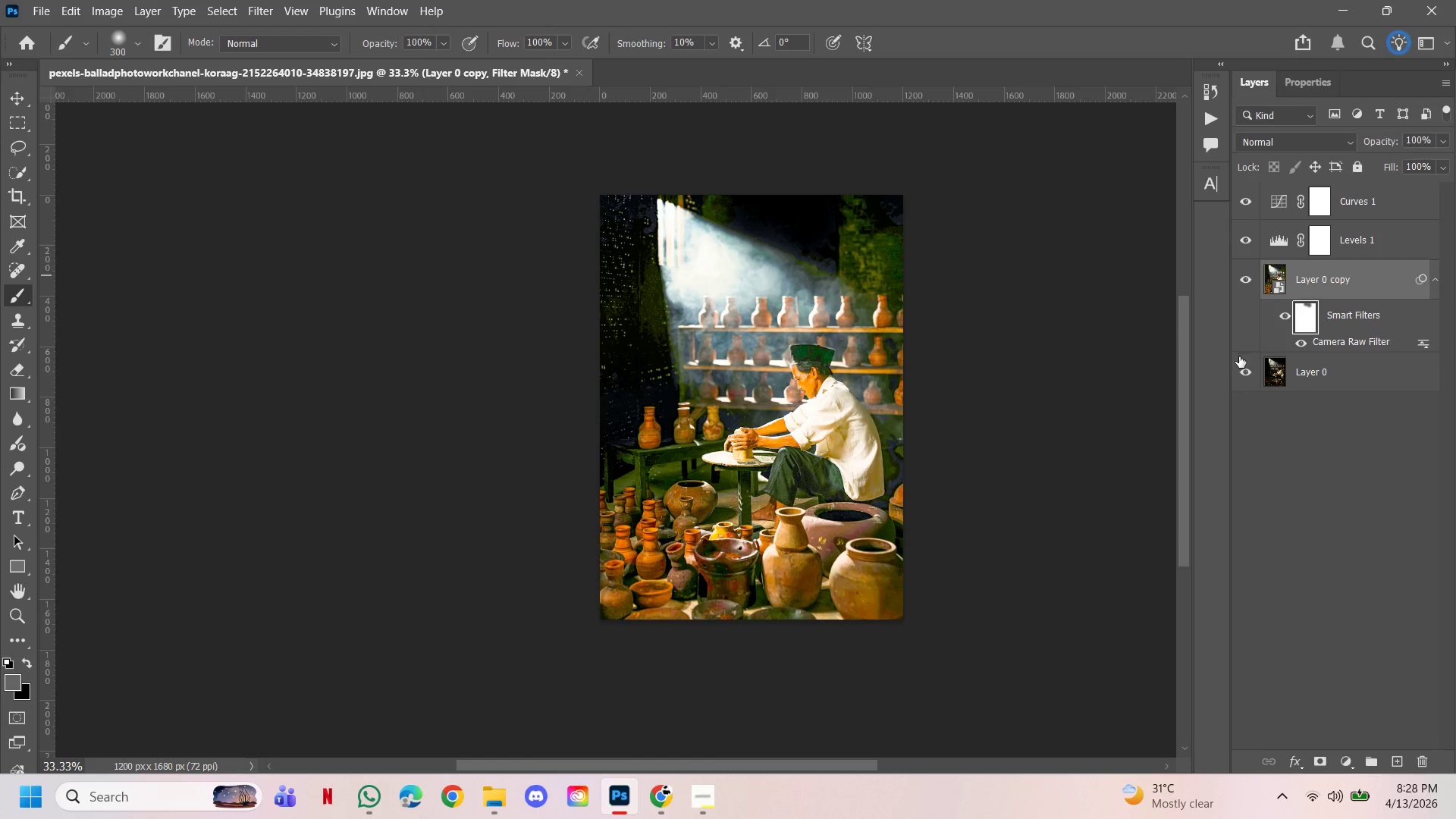 
left_click([1241, 360])
 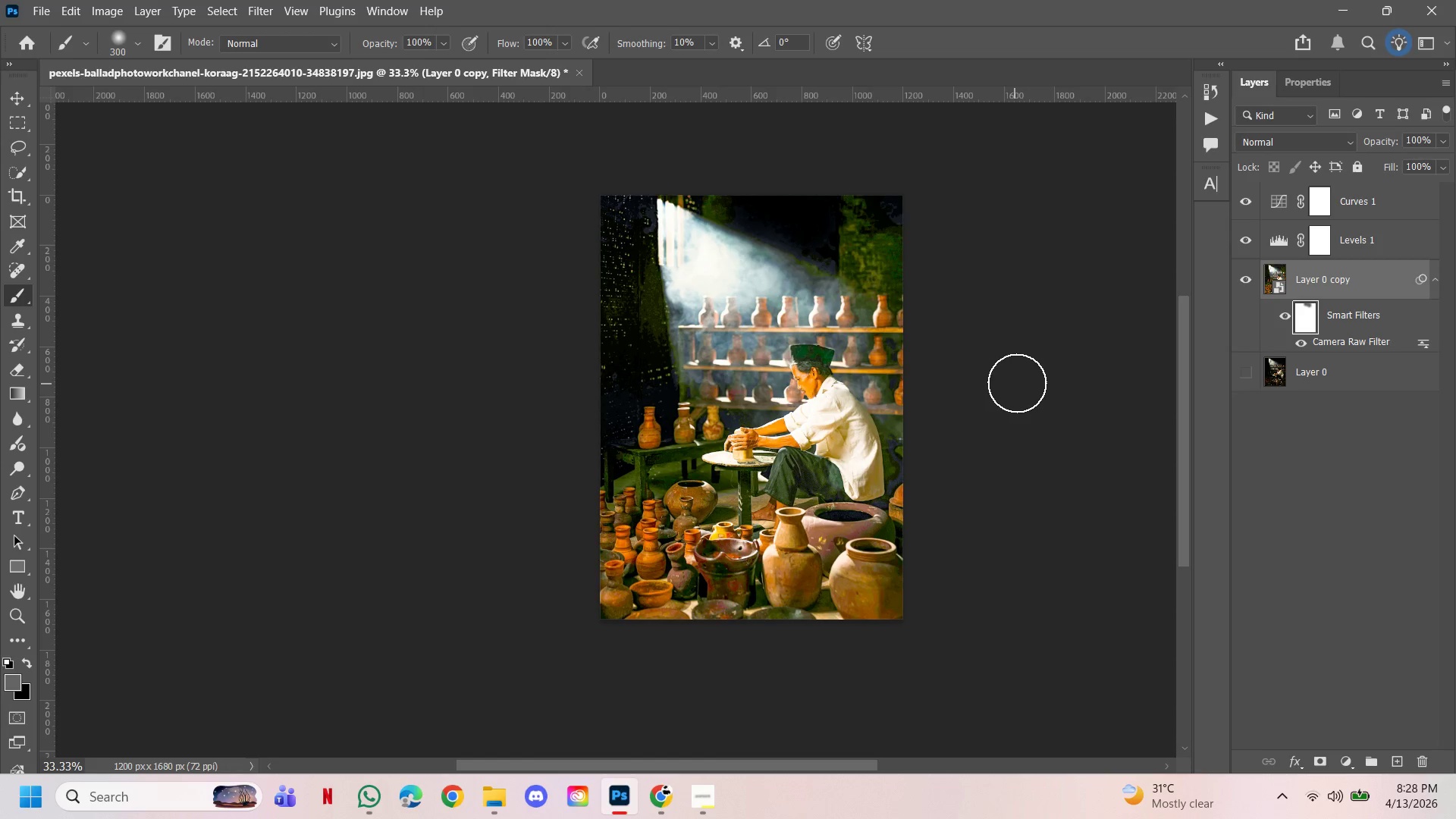 
hold_key(key=ControlLeft, duration=0.72)
 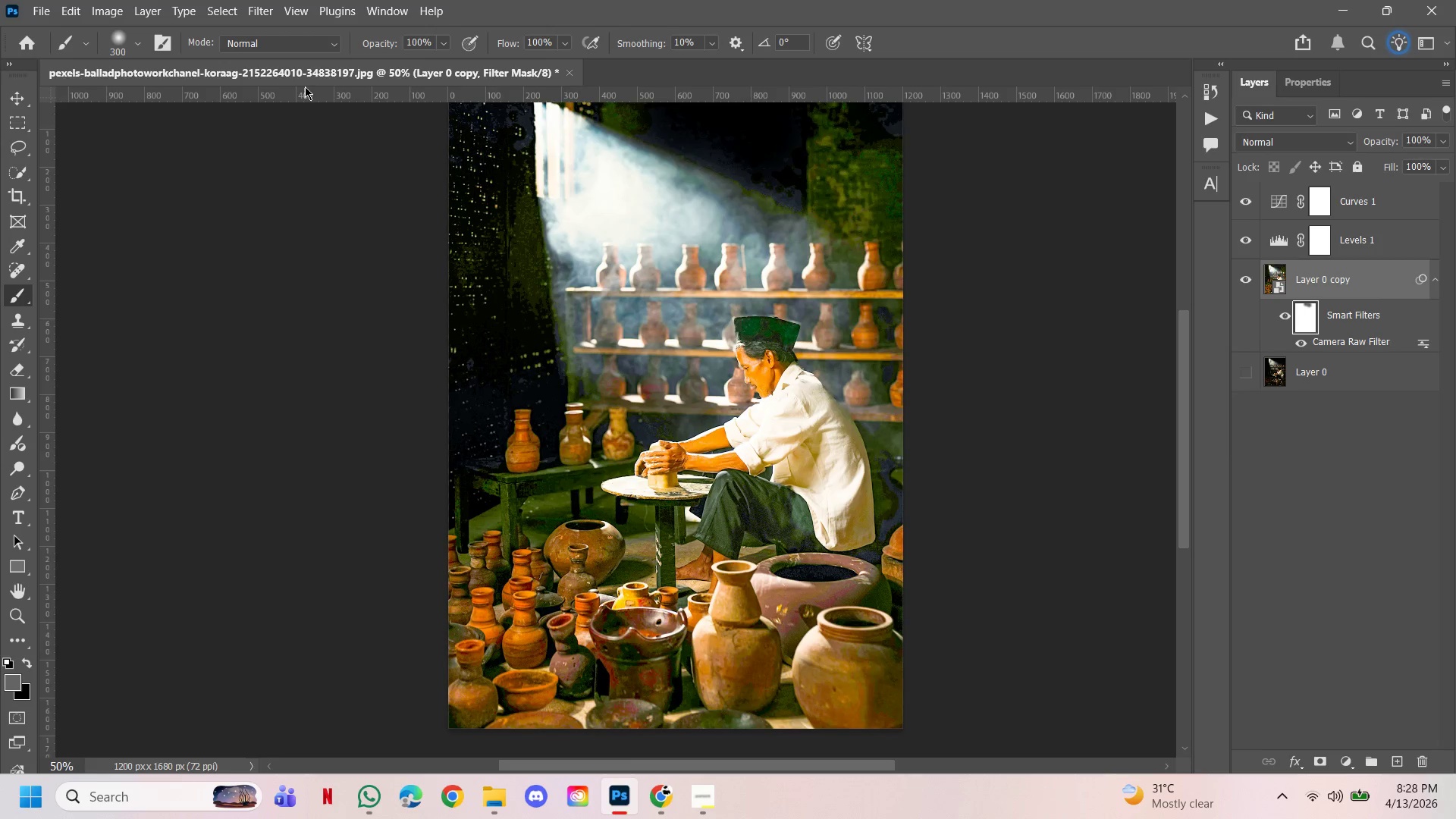 
hold_key(key=Space, duration=0.62)
 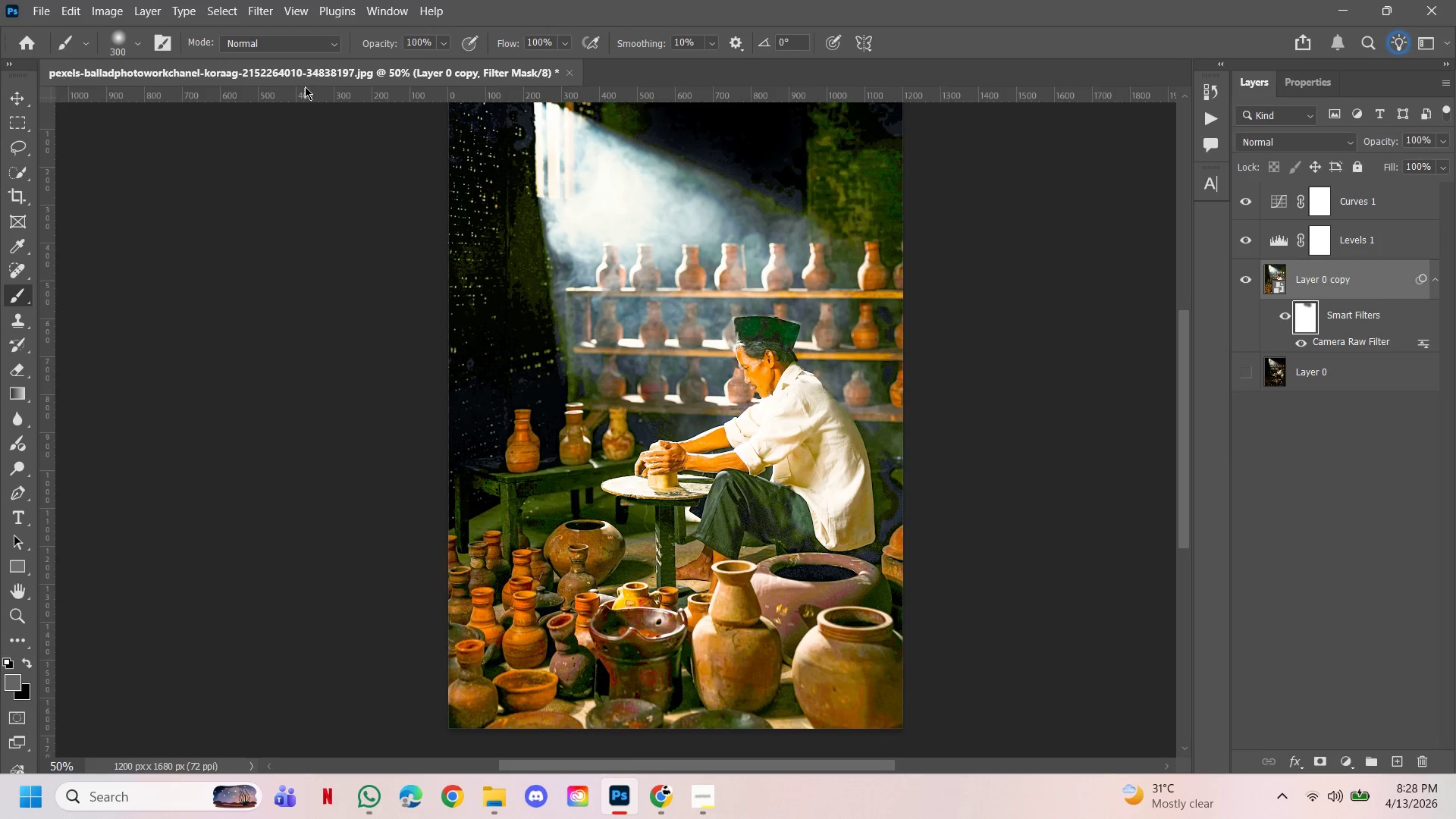 
left_click([952, 402])
 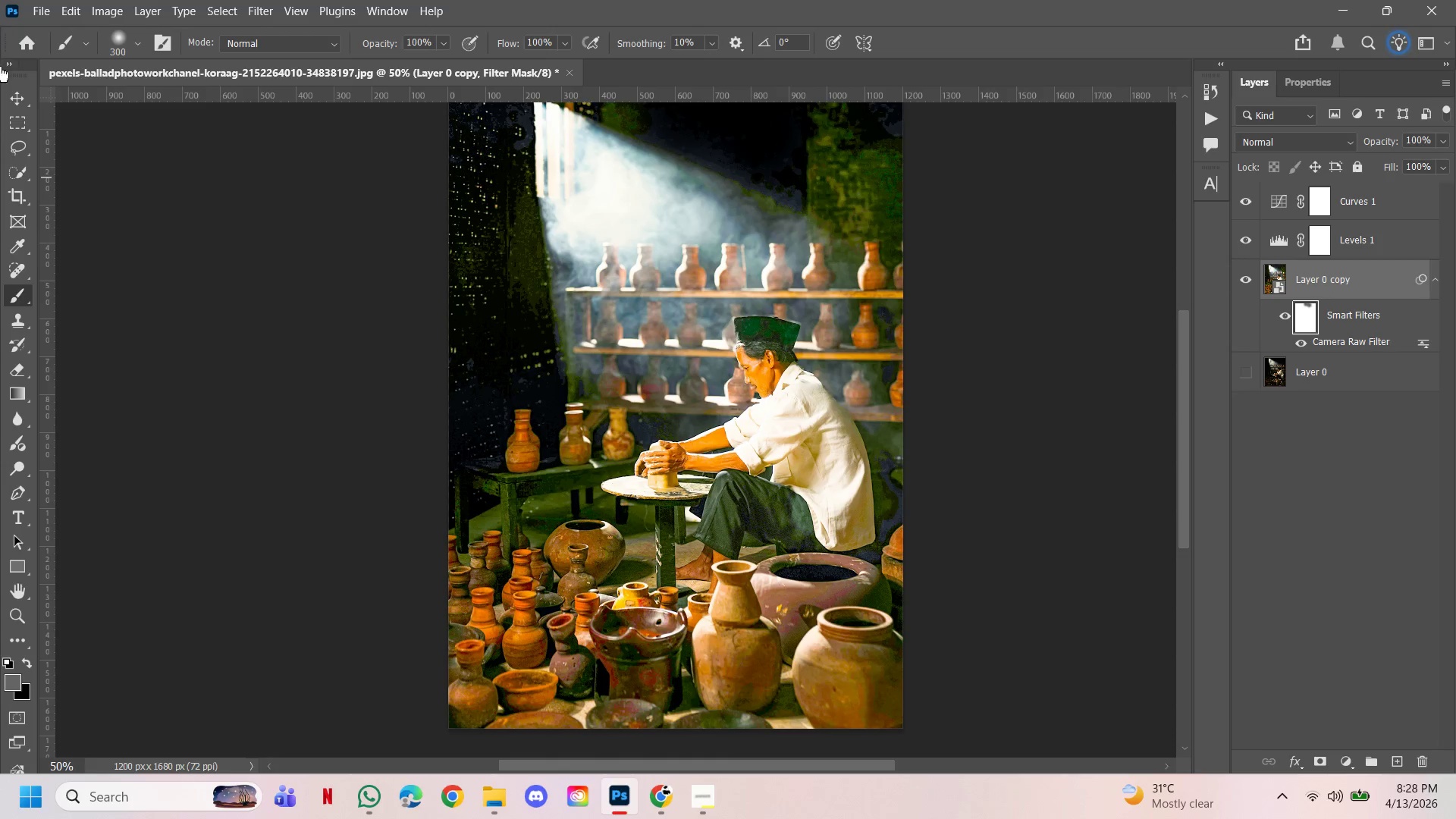 
left_click([39, 11])
 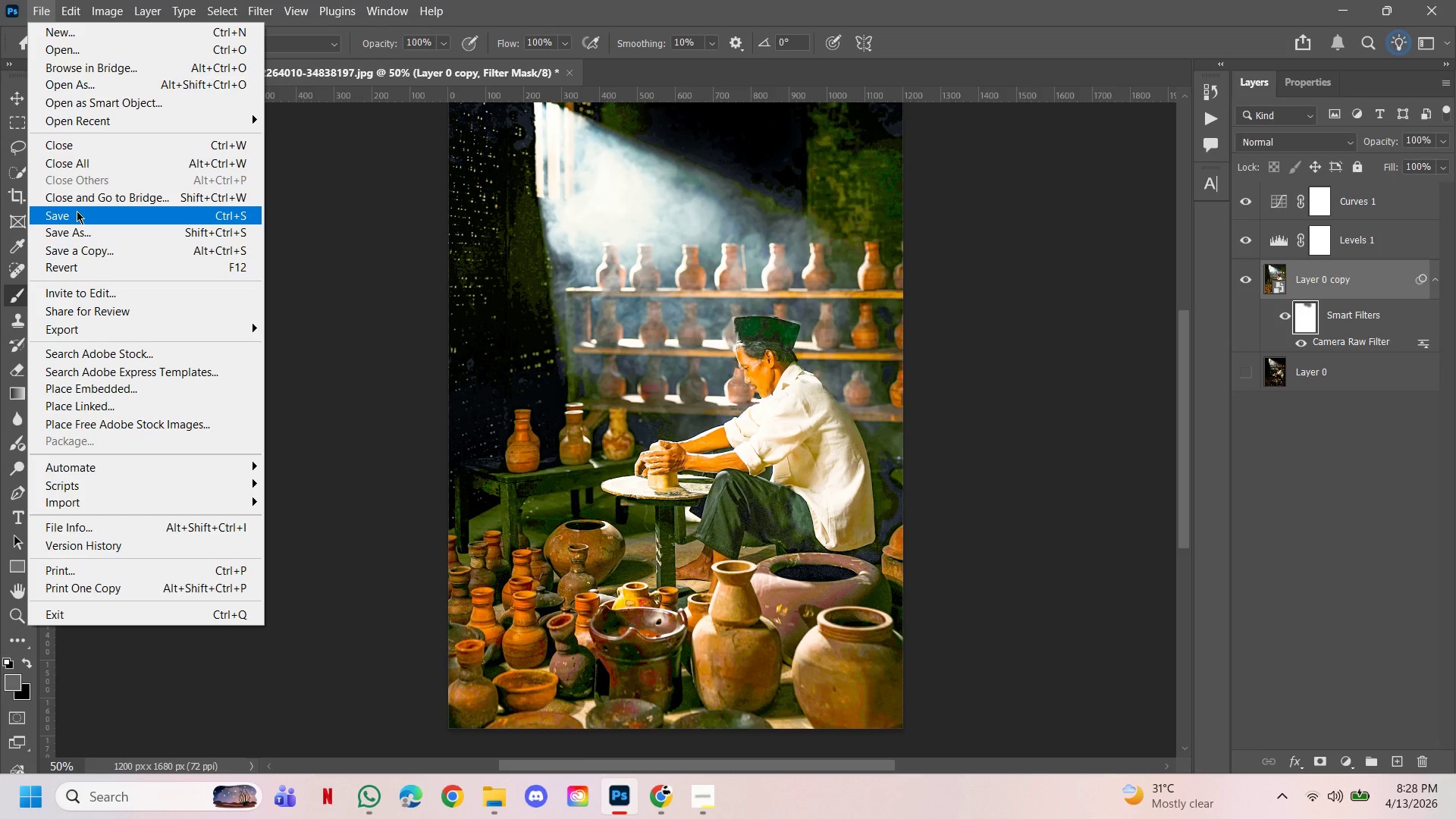 
left_click([77, 211])
 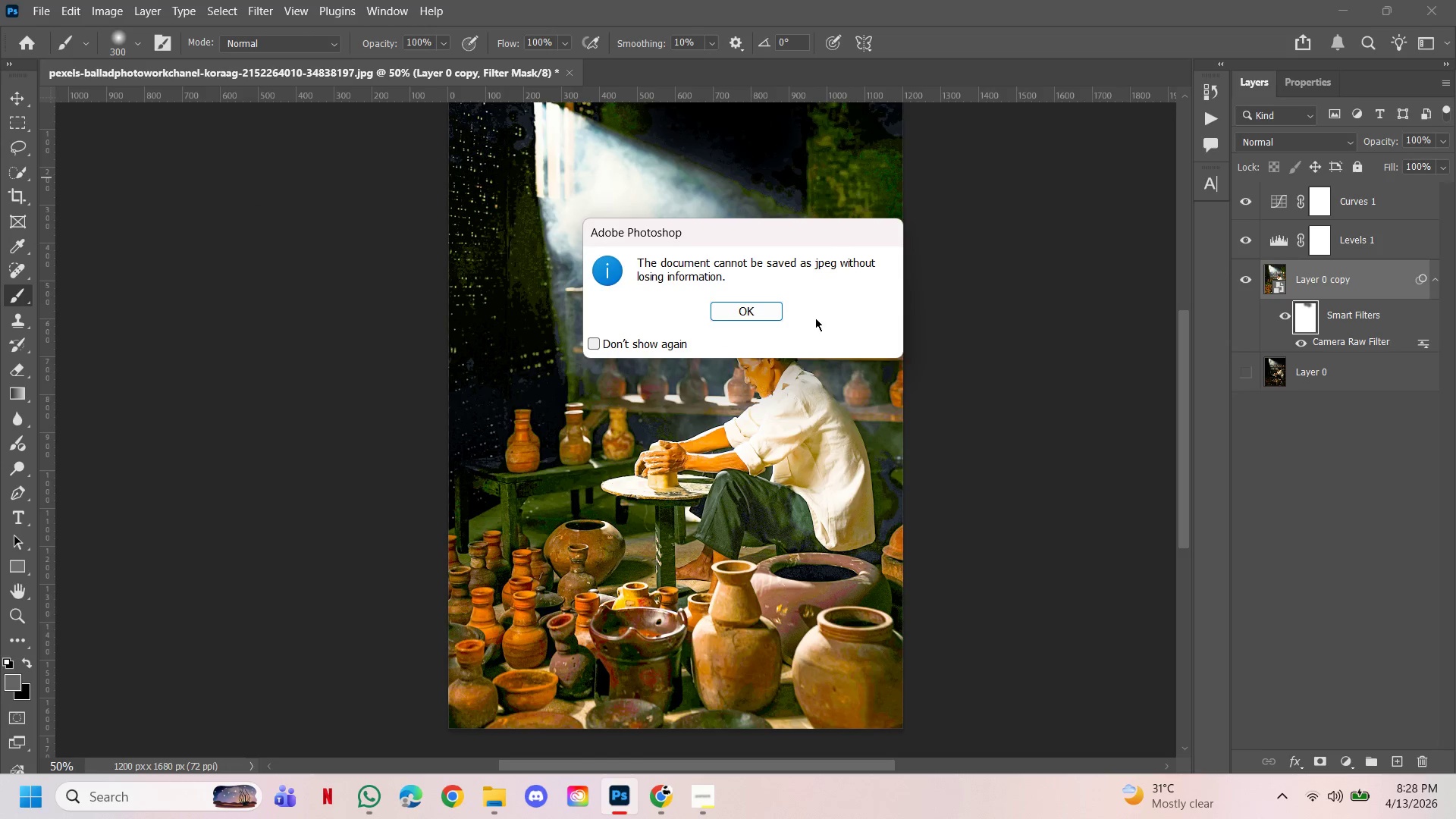 
left_click([761, 315])
 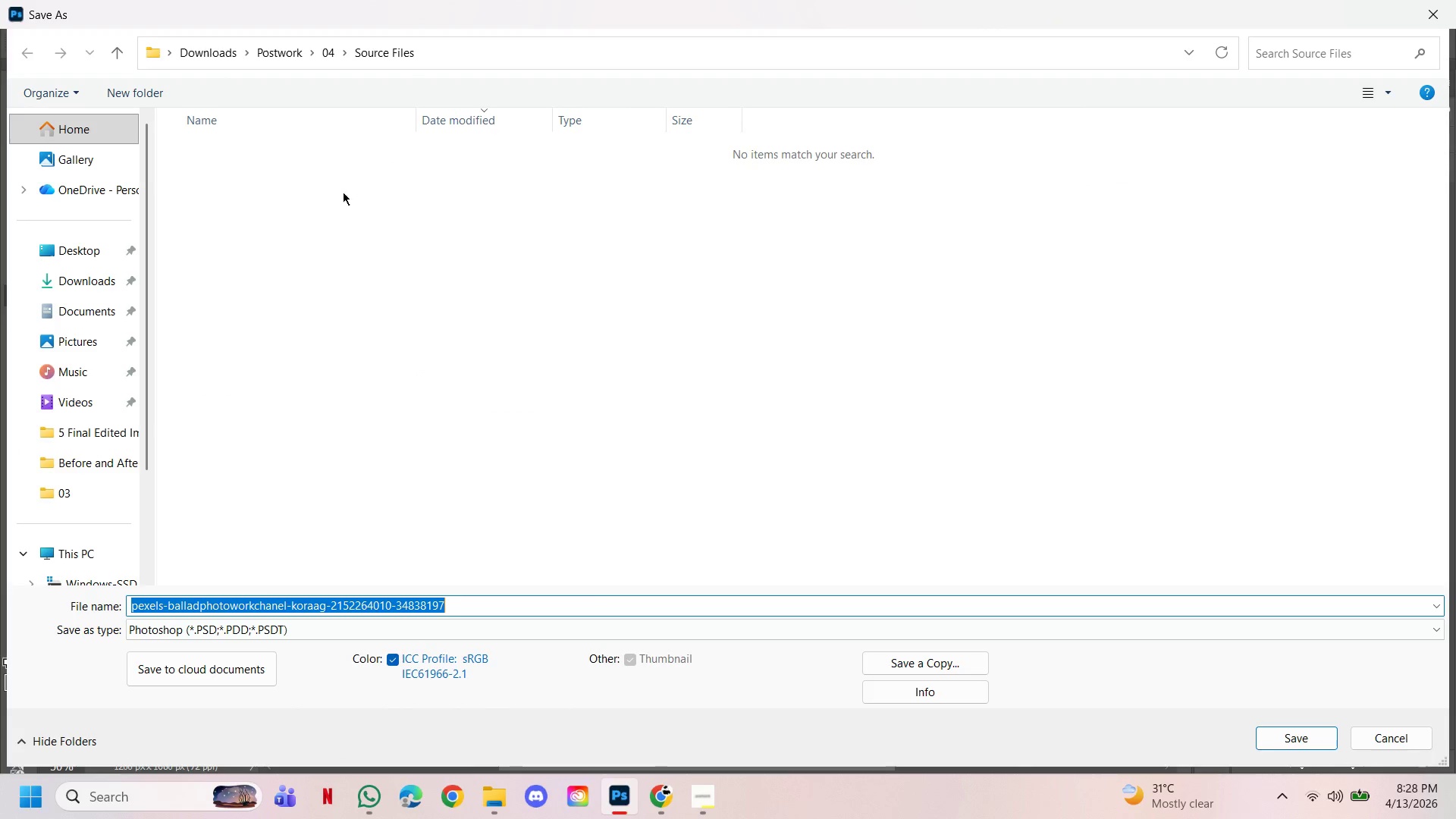 
left_click([330, 55])
 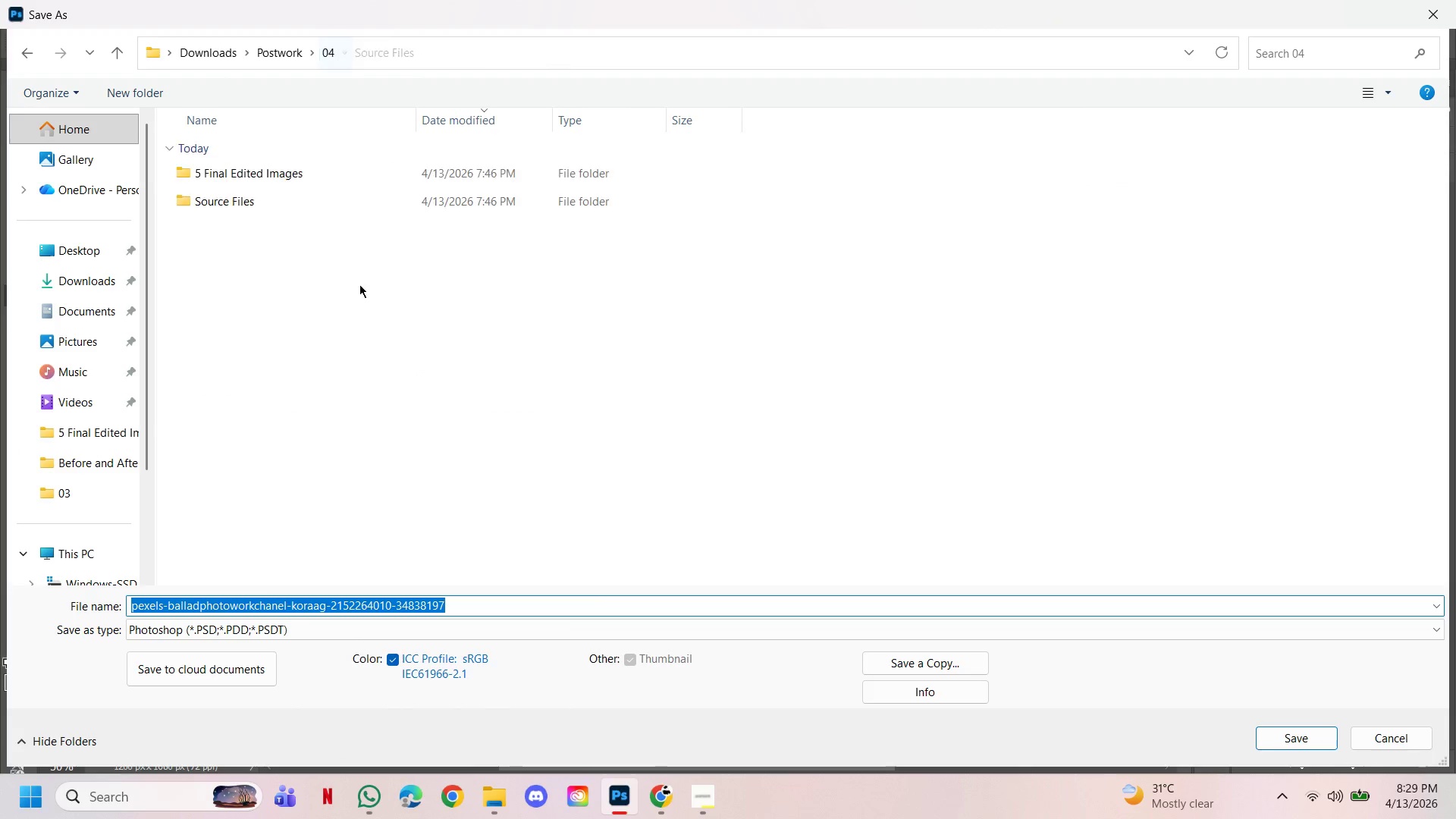 
double_click([360, 287])